 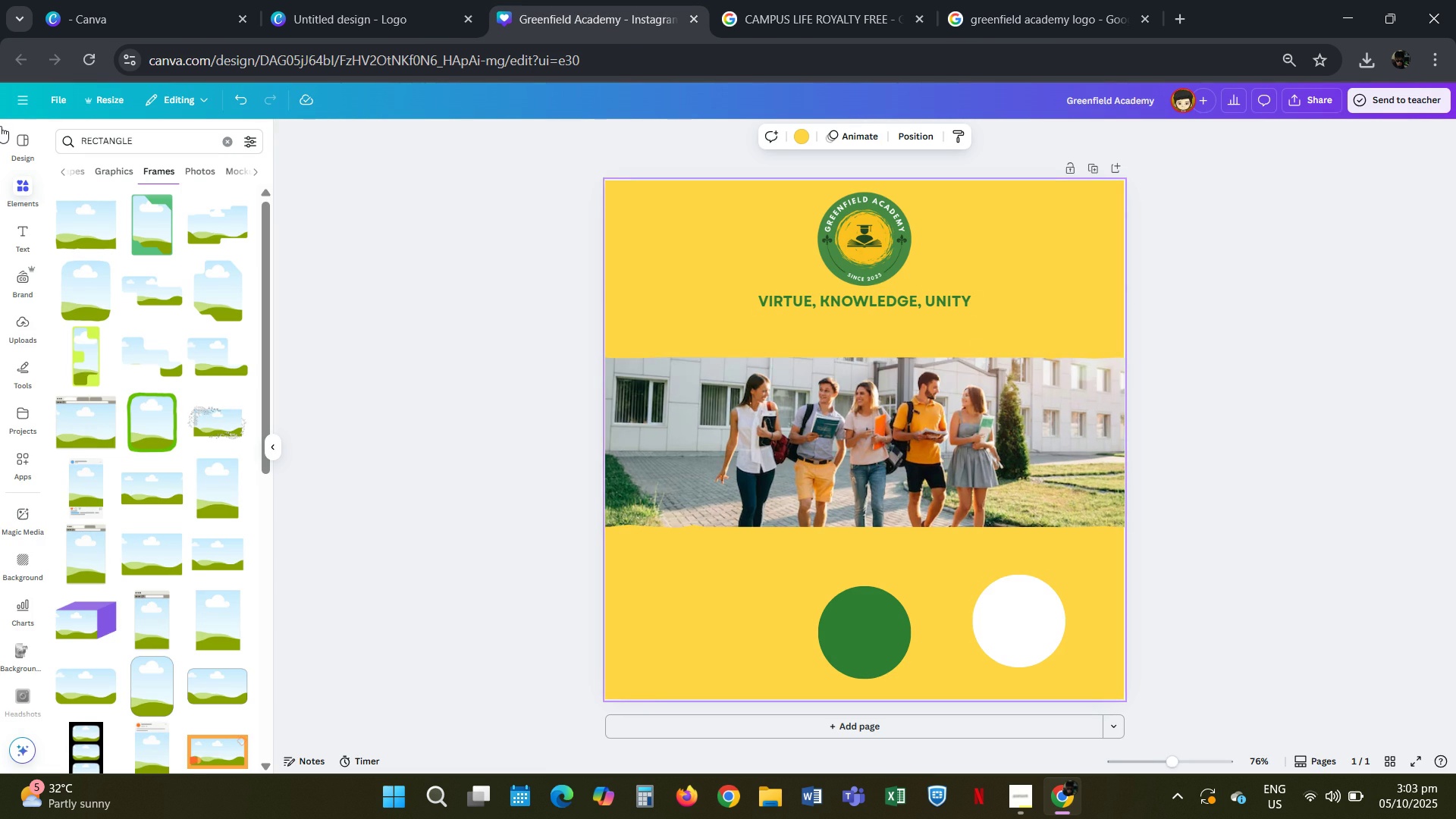 
type(CIRCLE)
 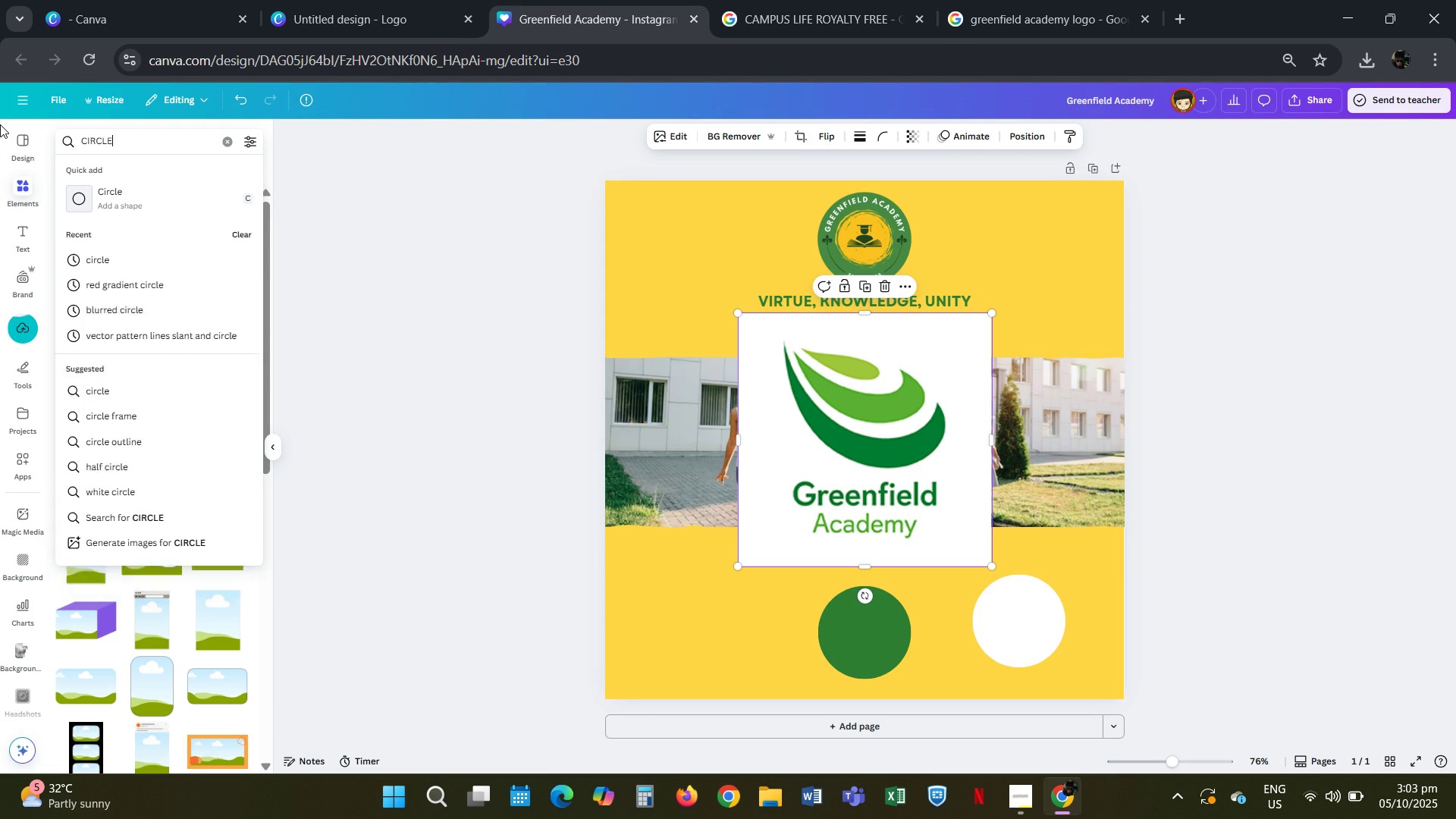 
key(Enter)
 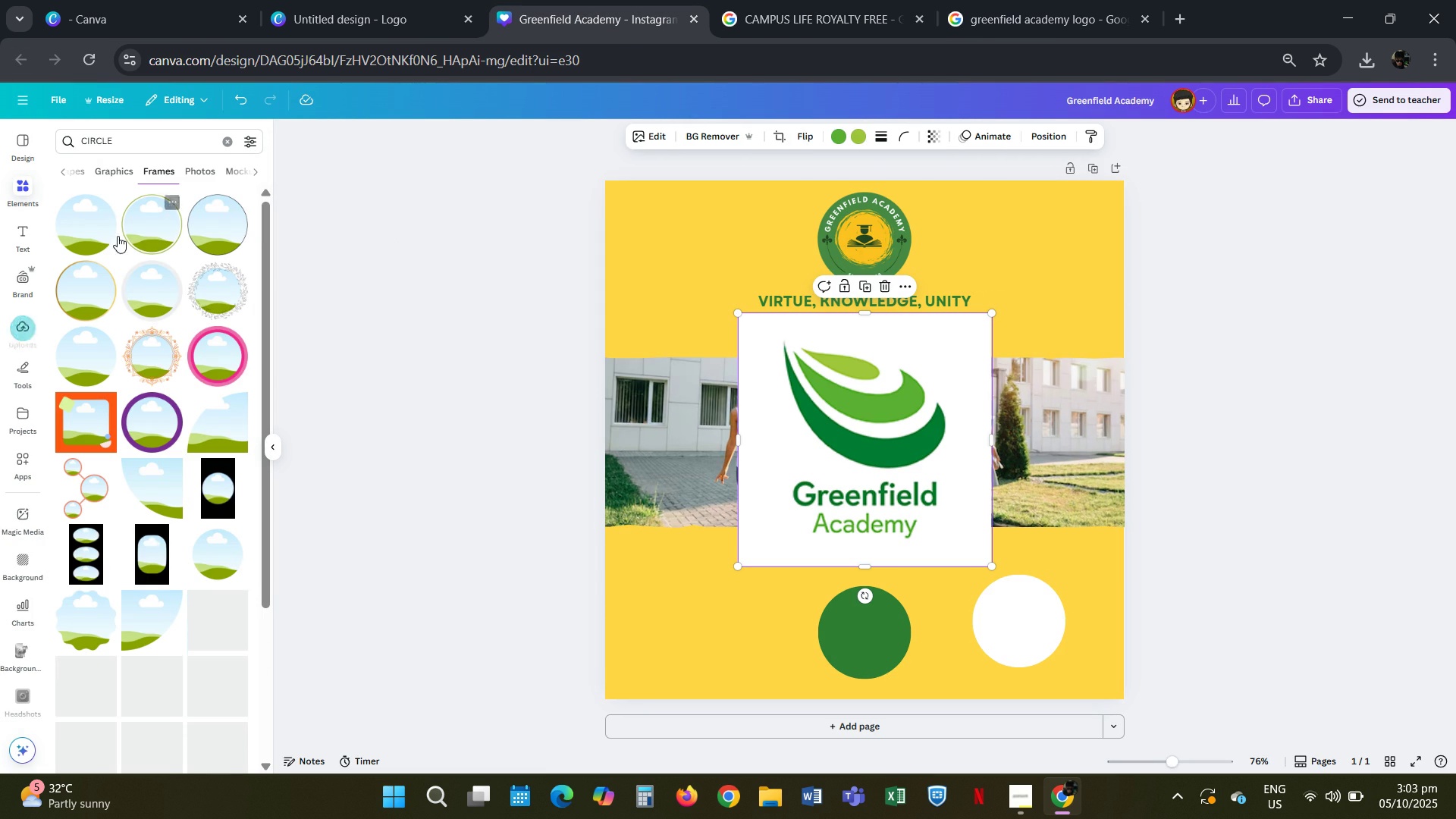 
left_click([90, 231])
 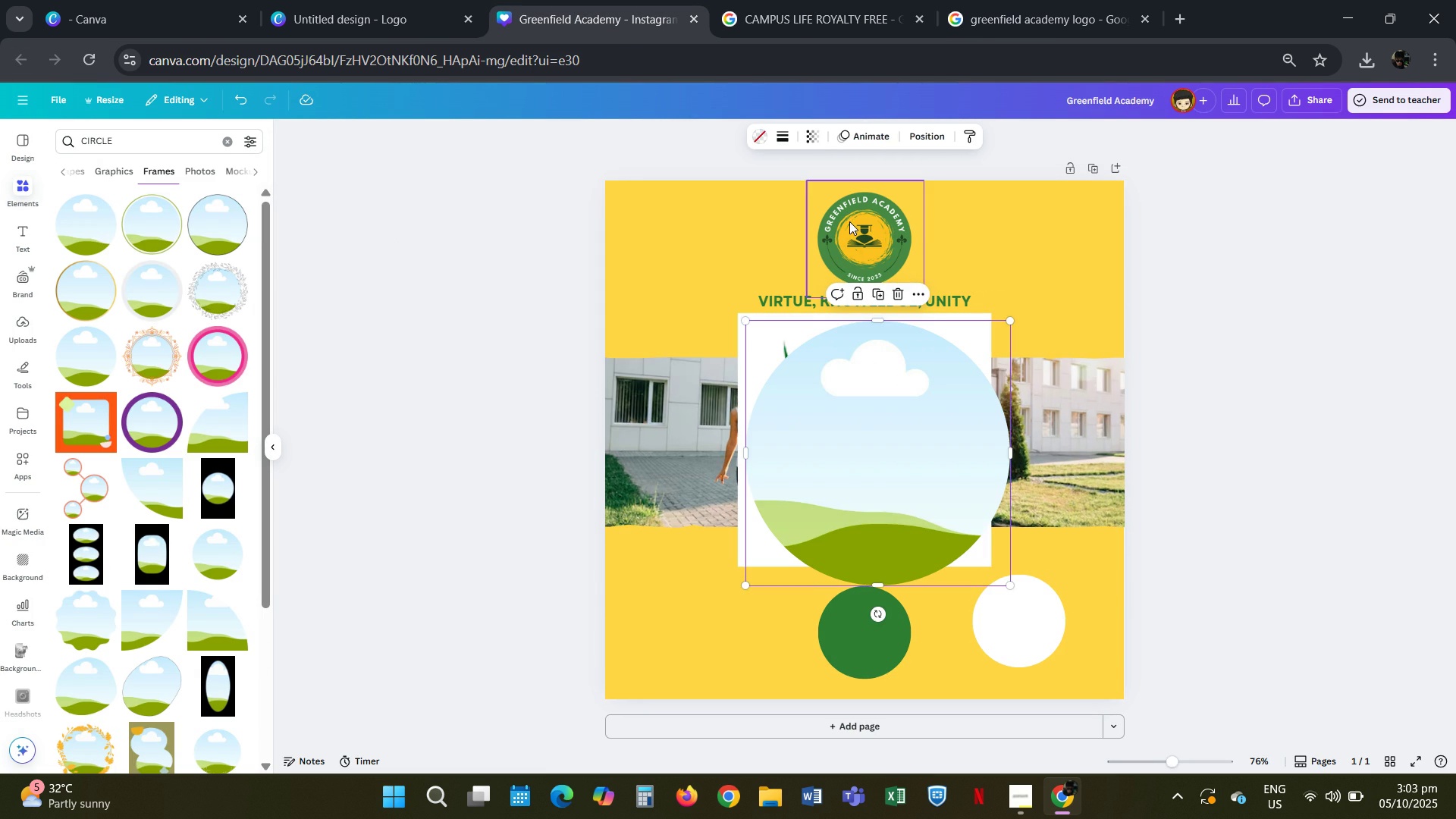 
left_click([849, 221])
 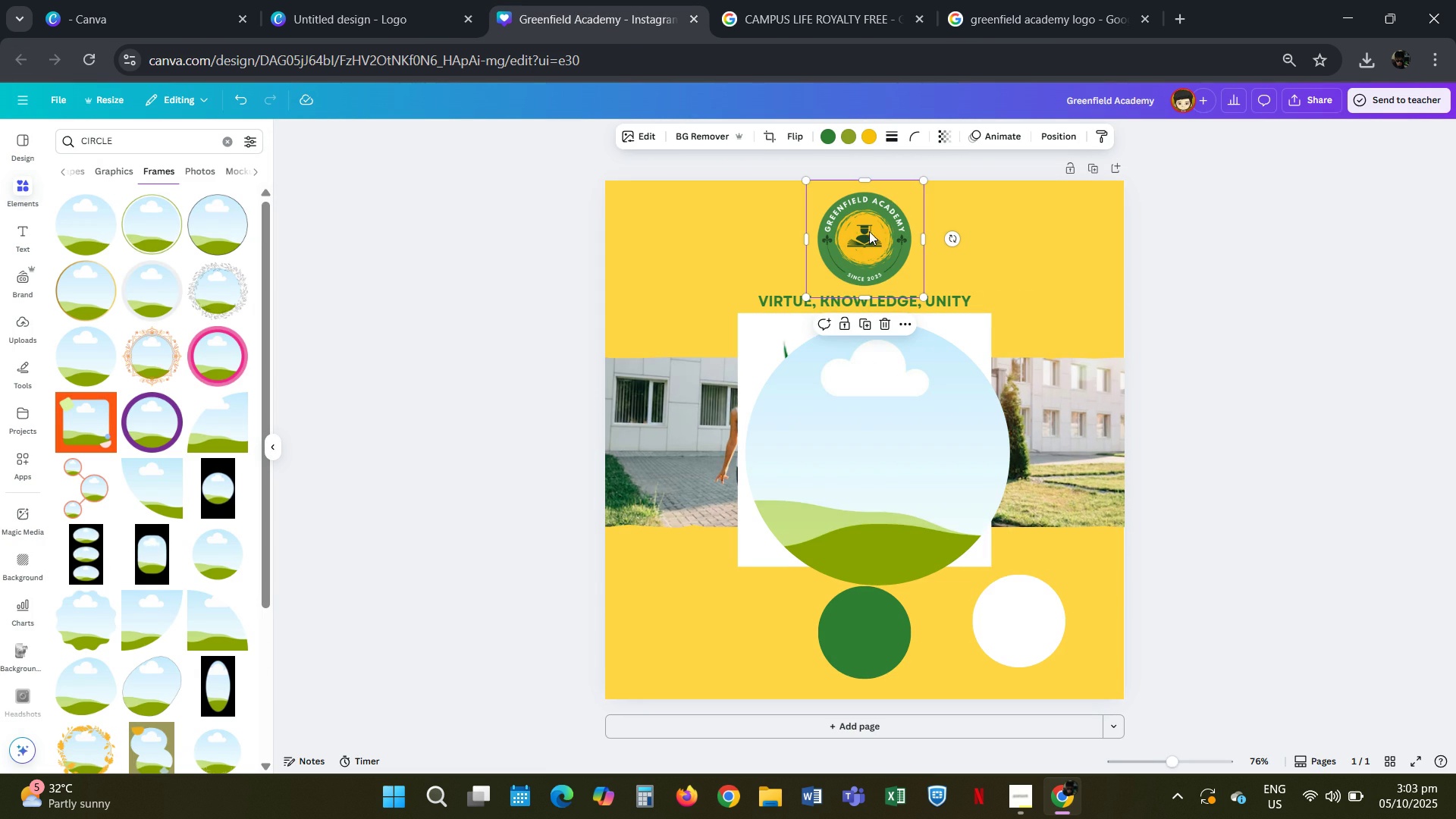 
key(Delete)
 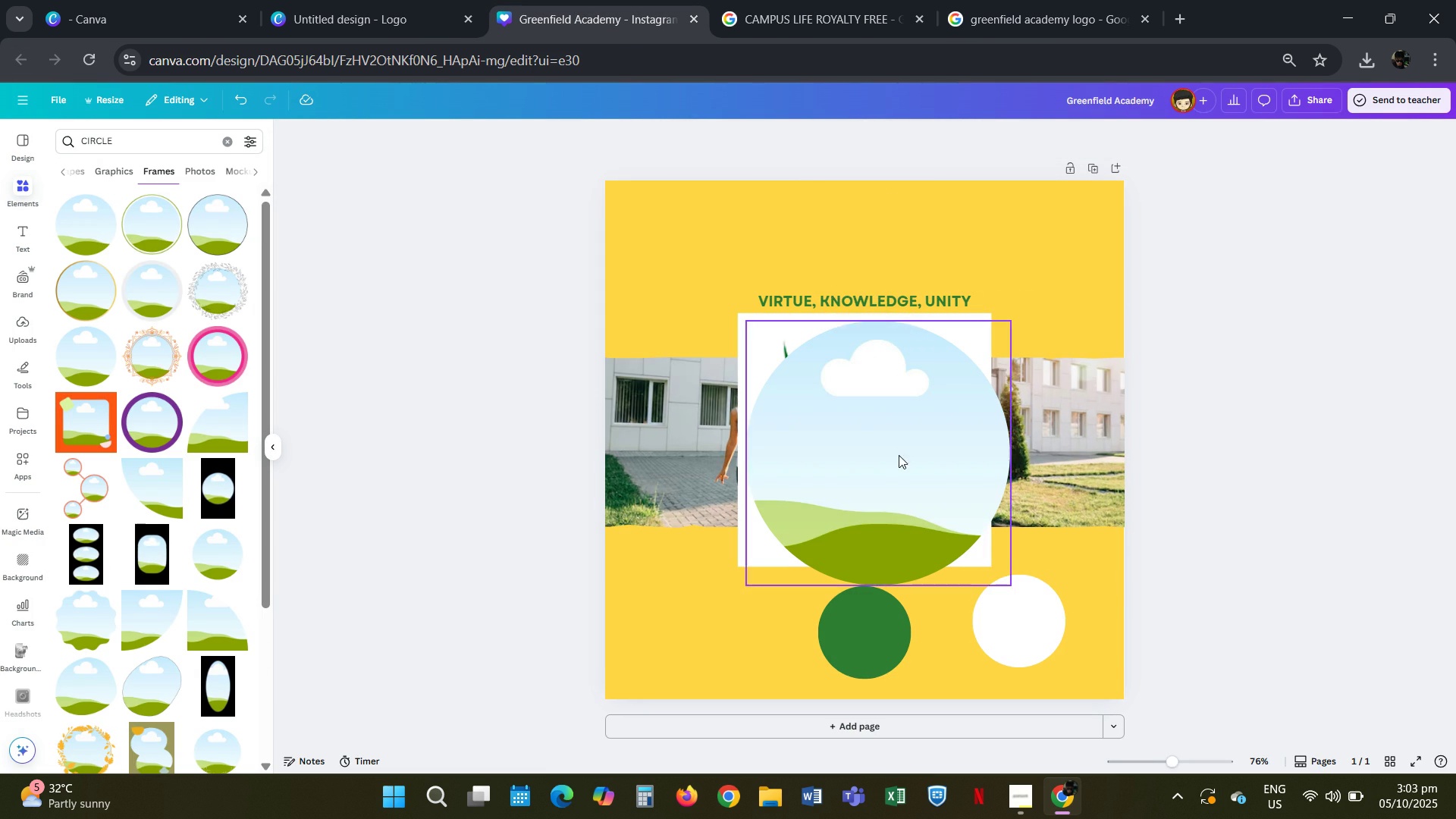 
left_click([899, 455])
 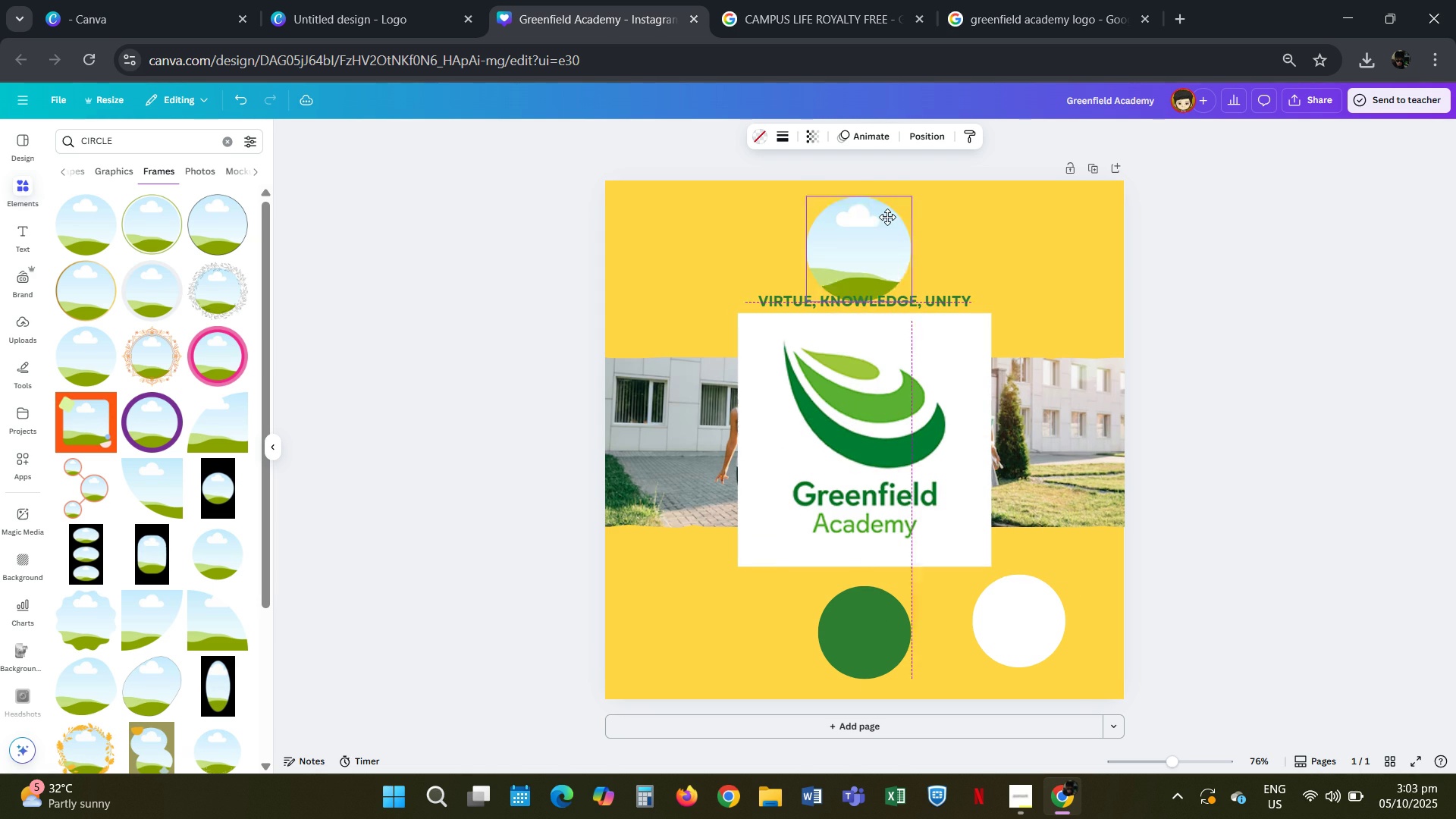 
mouse_move([893, 259])
 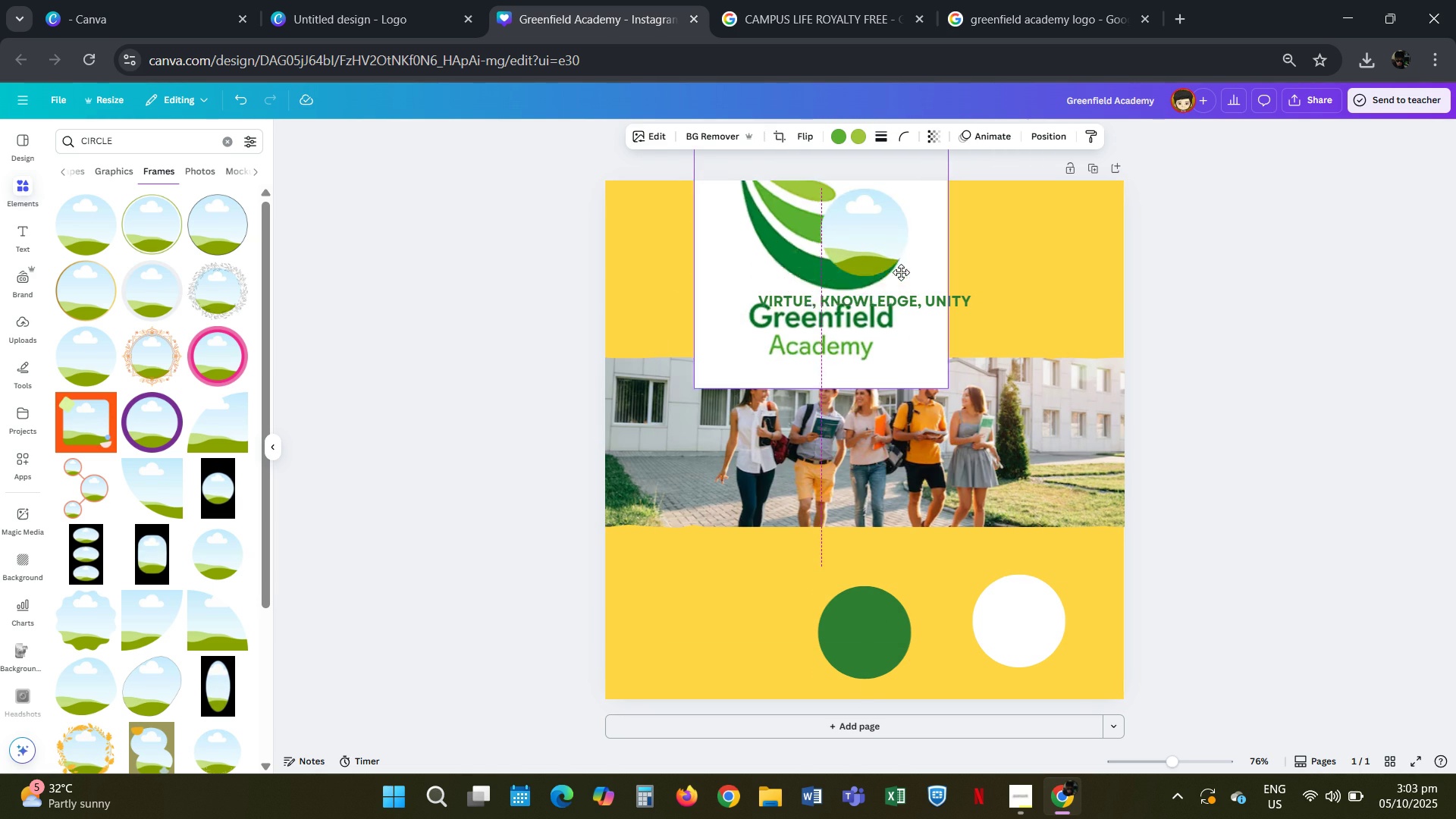 
left_click([878, 244])
 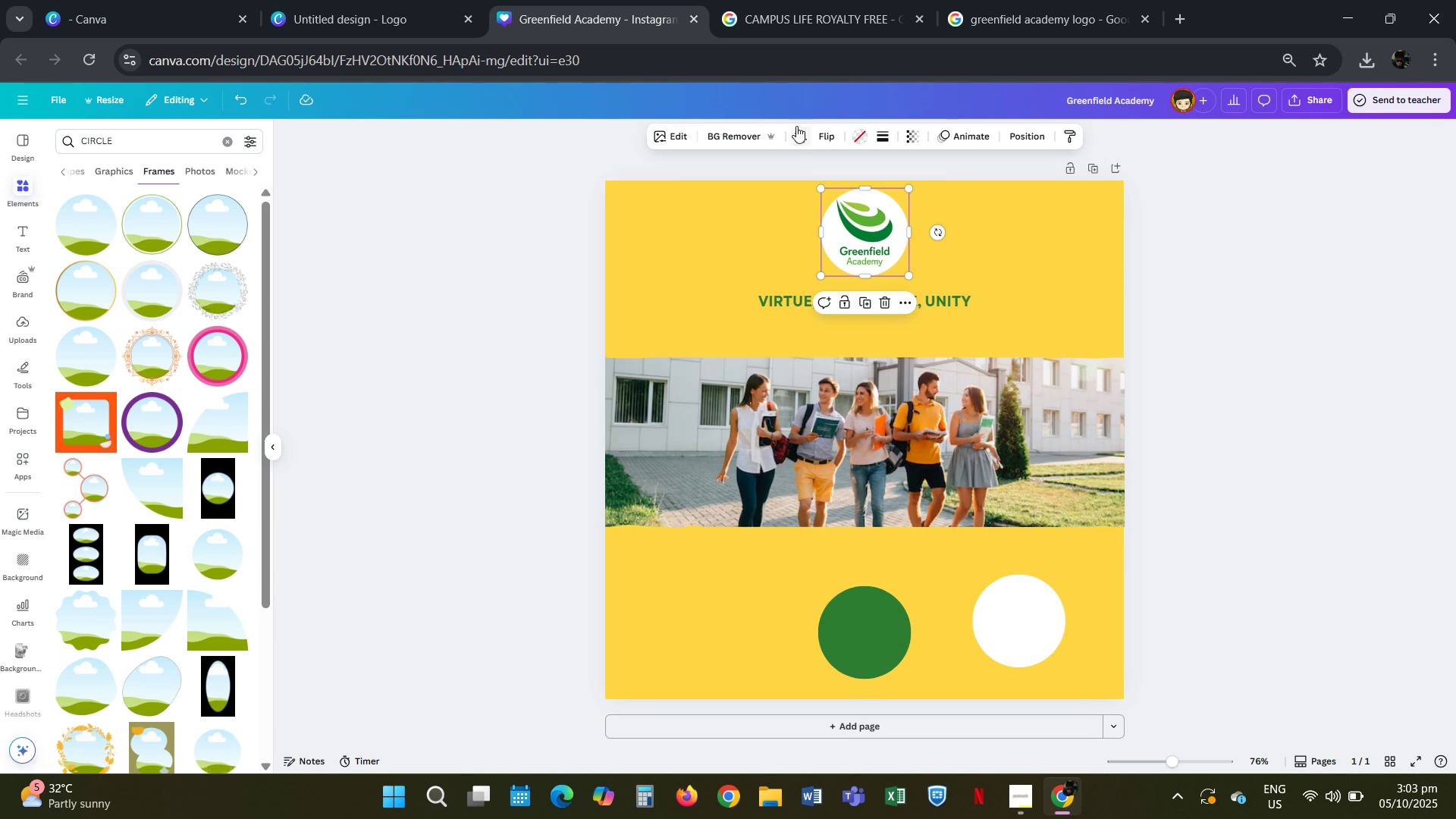 
left_click([796, 126])
 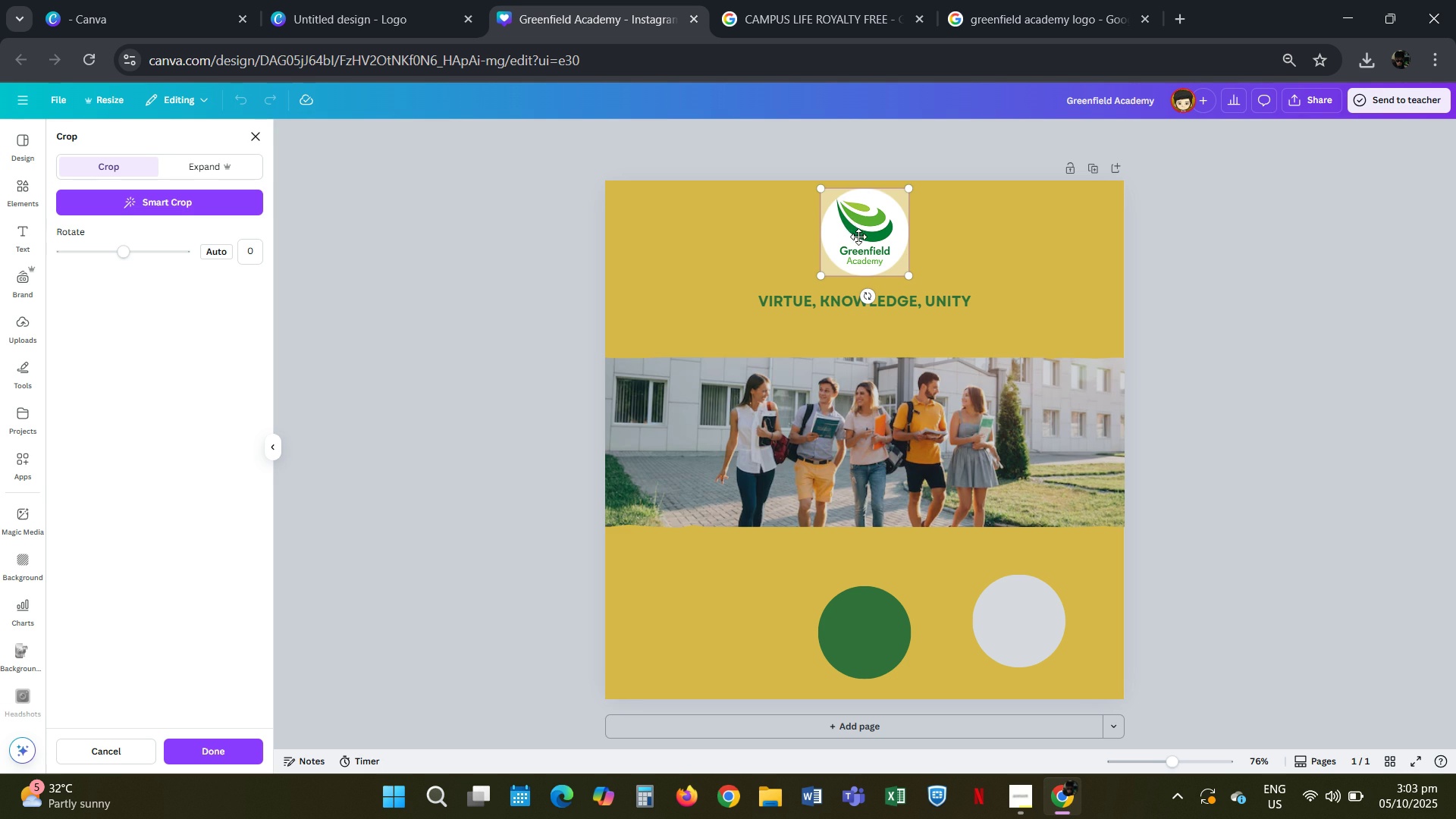 
left_click([1199, 319])
 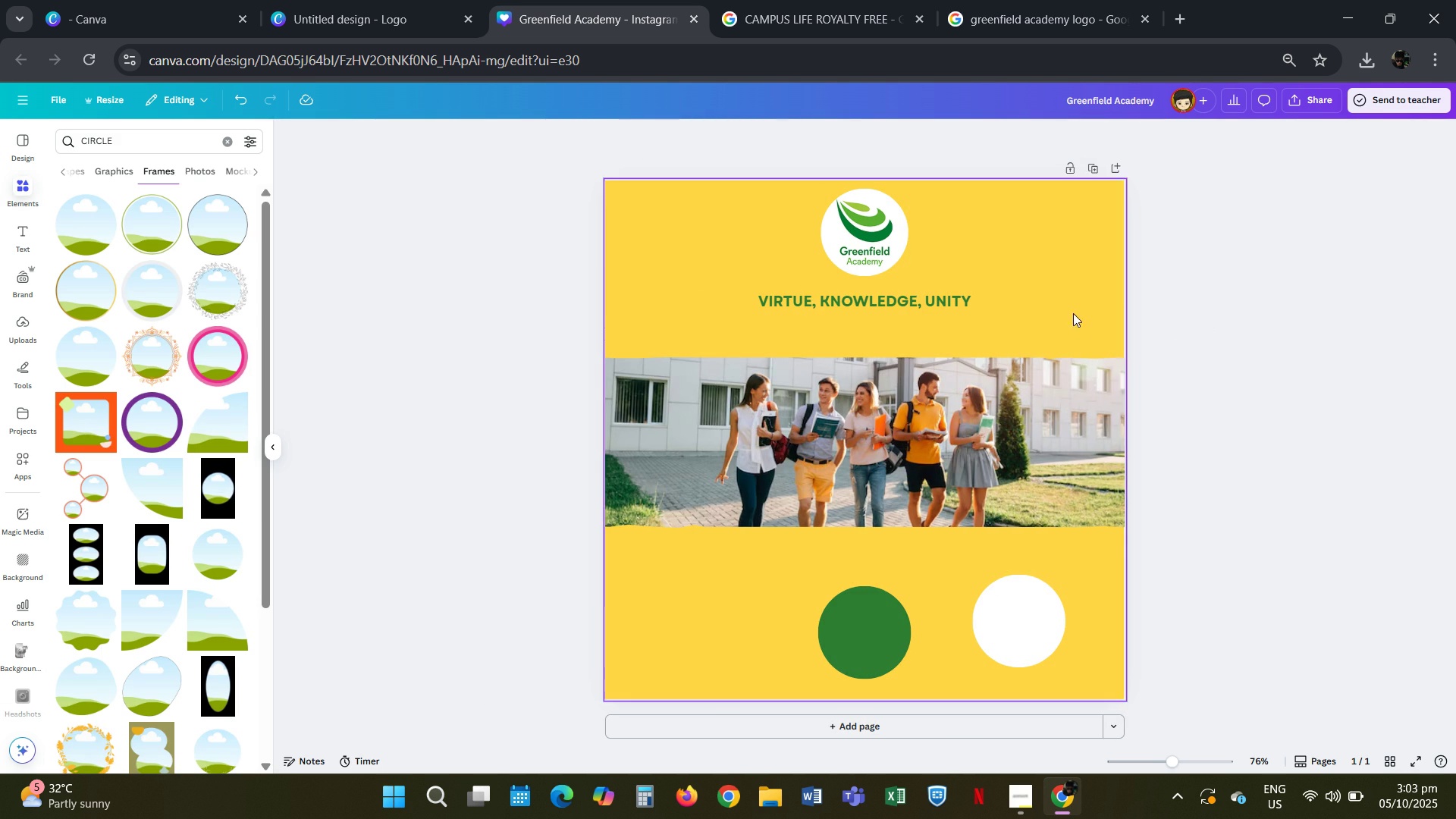 
mouse_move([891, 257])
 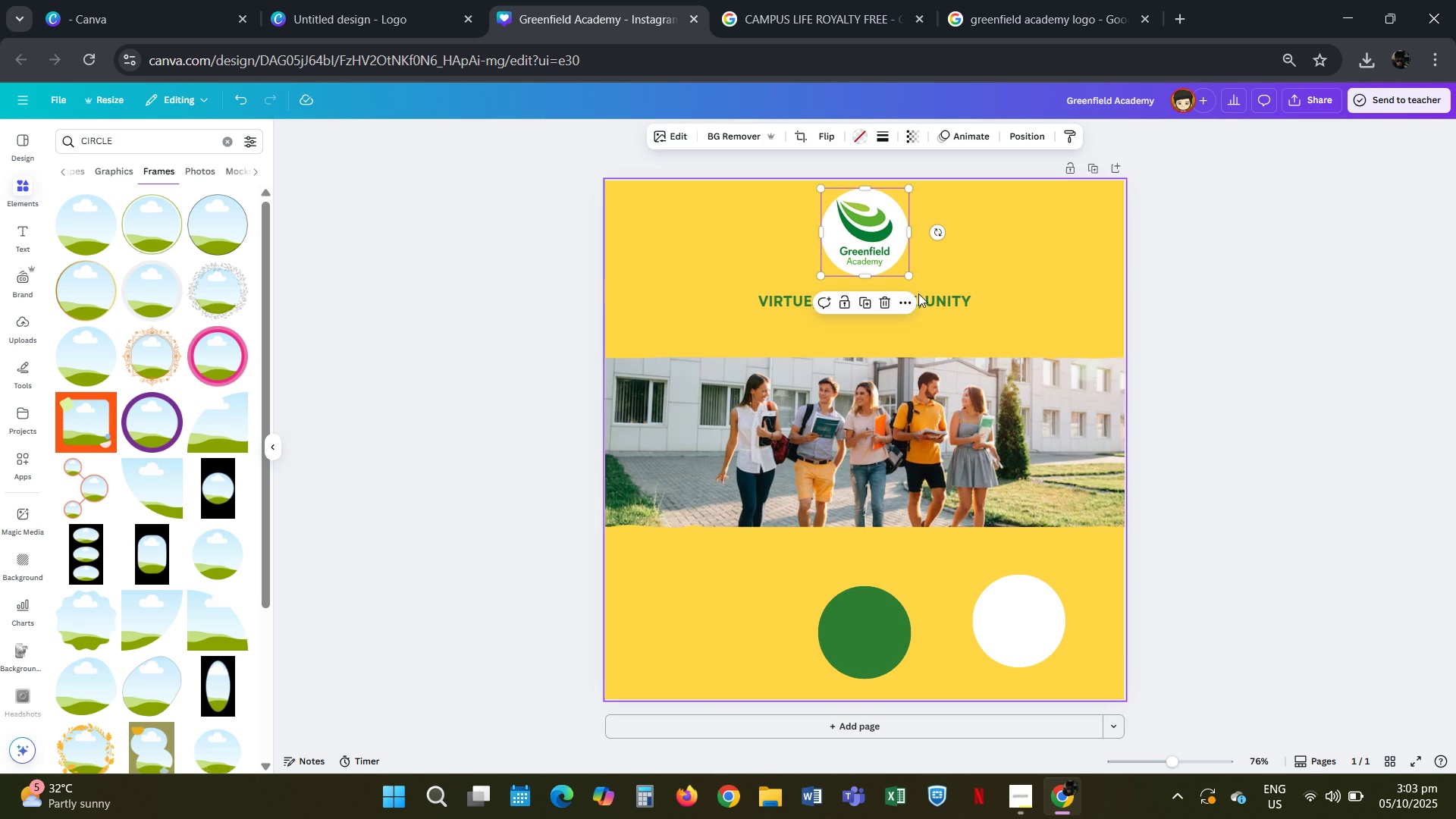 
mouse_move([934, 292])
 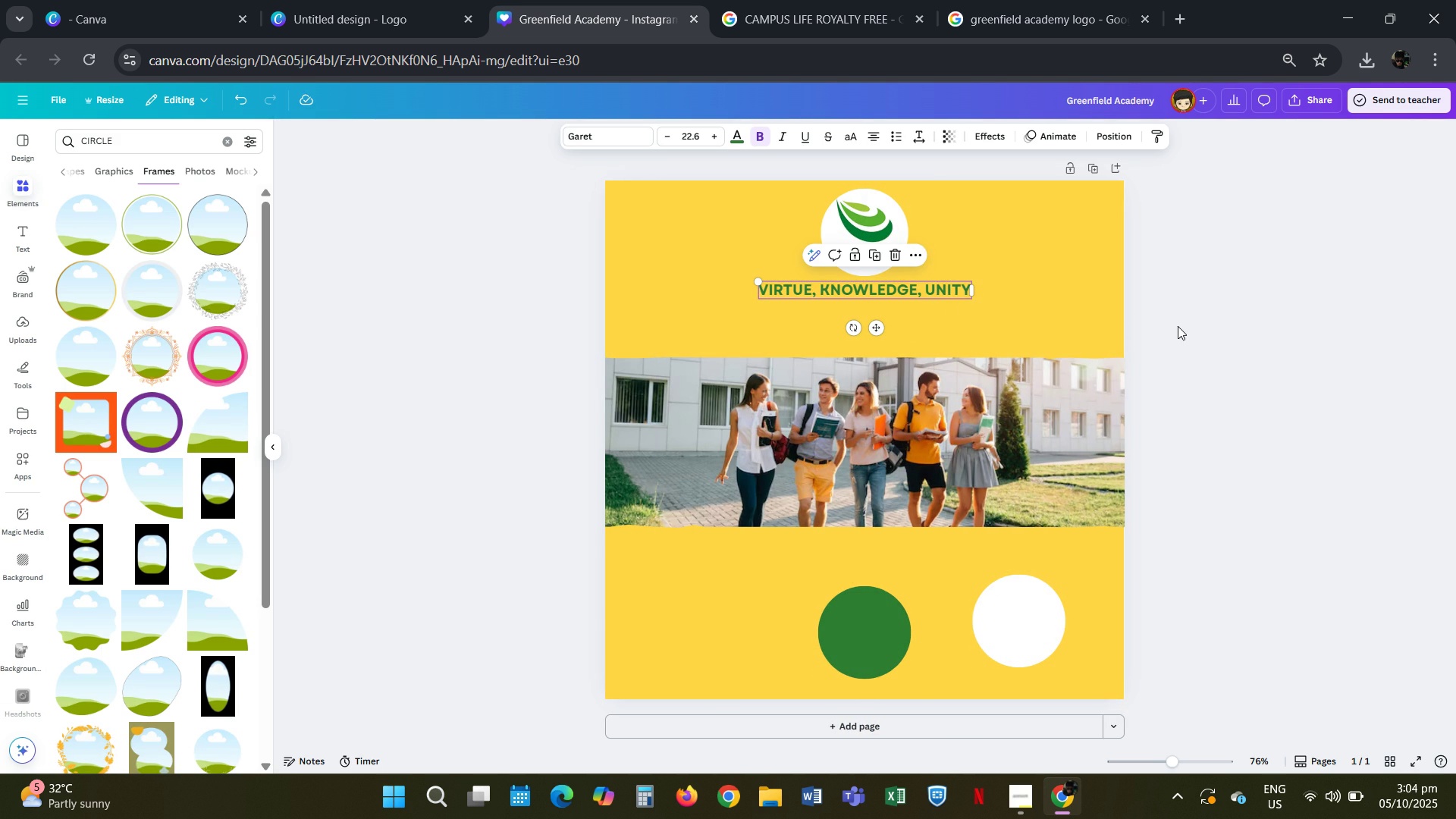 
left_click([1181, 326])
 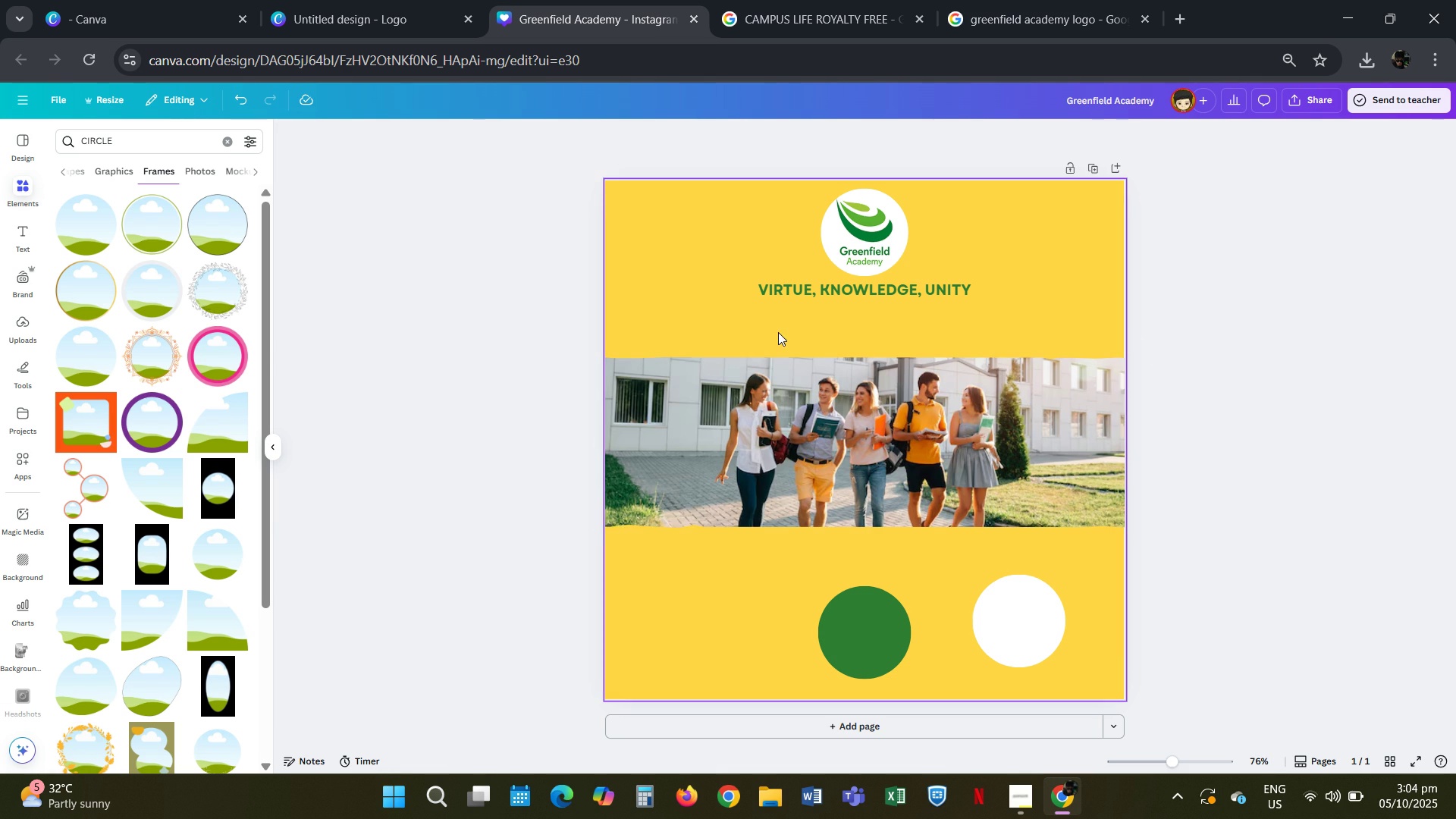 
left_click([787, 0])
 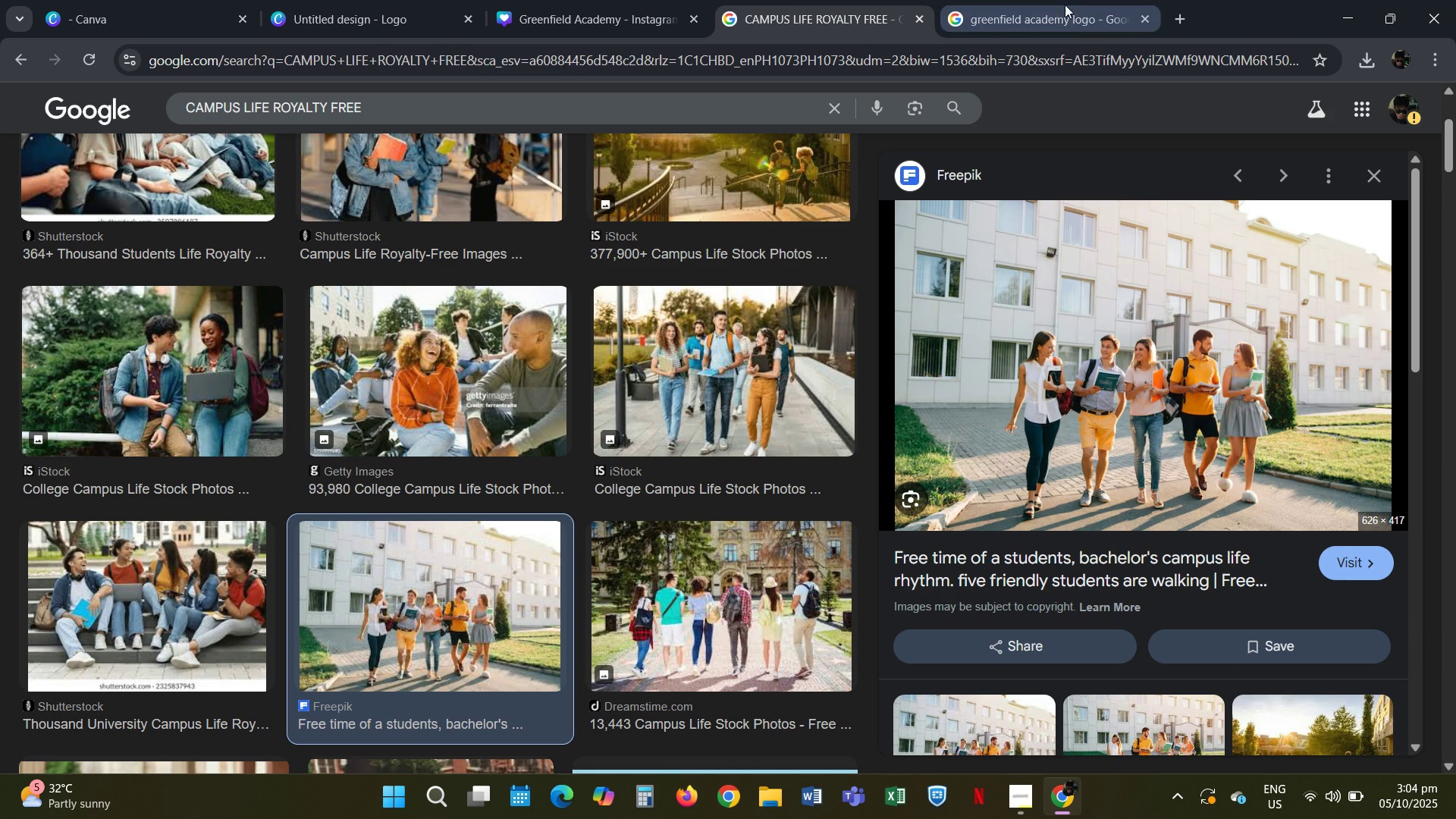 
left_click([1066, 5])
 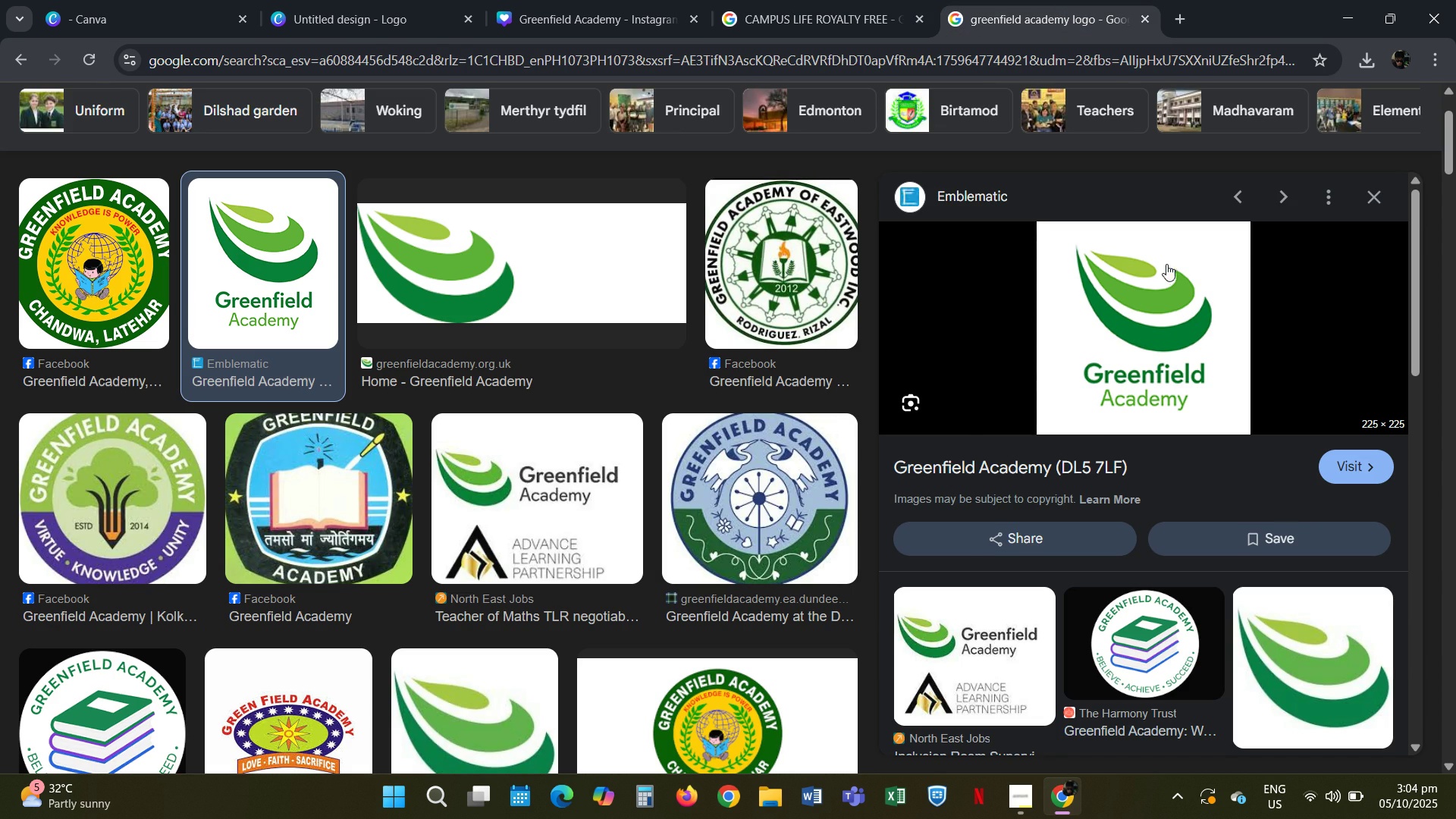 
scroll: coordinate [1182, 626], scroll_direction: down, amount: 6.0
 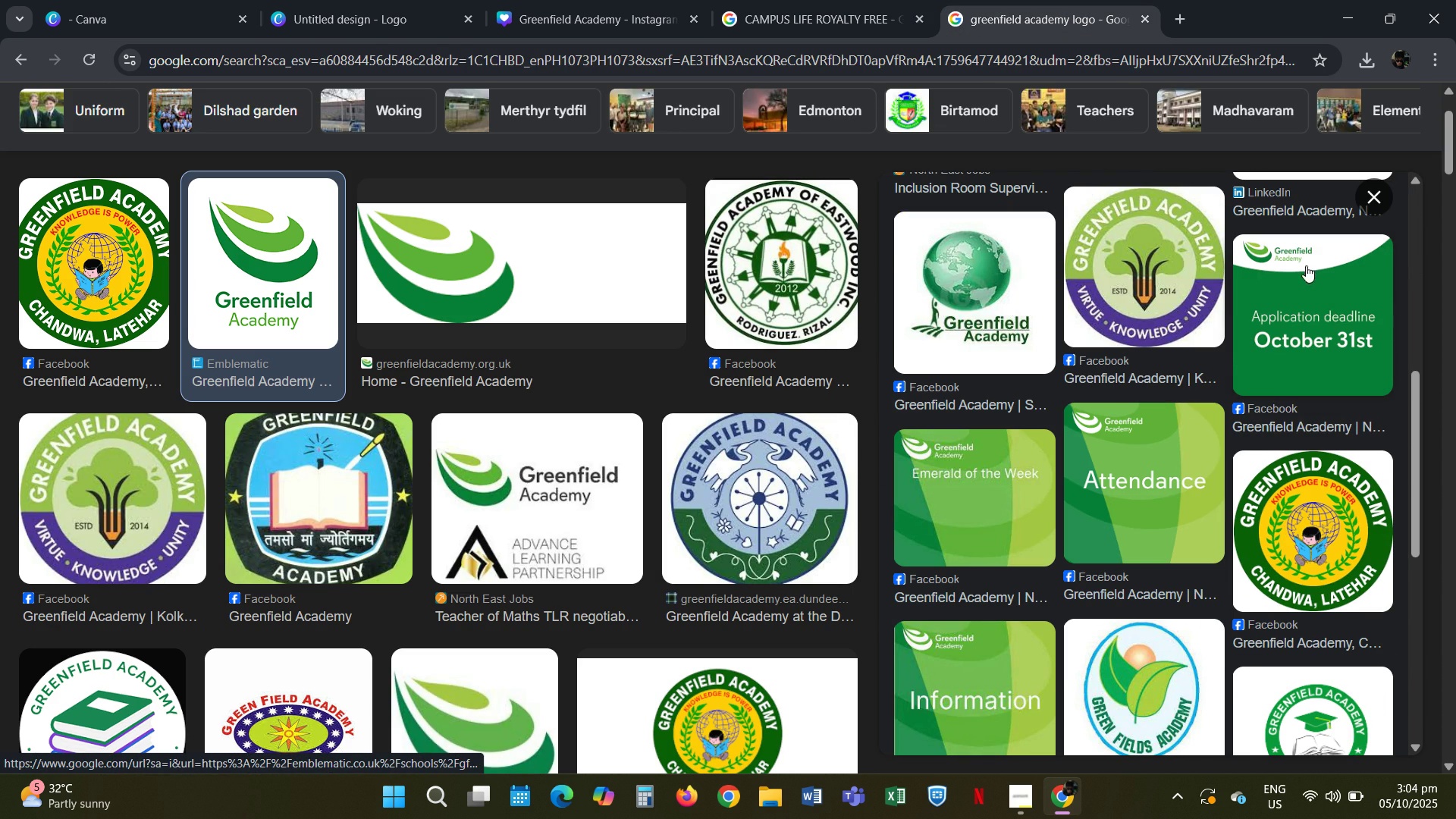 
scroll: coordinate [1039, 481], scroll_direction: up, amount: 2.0
 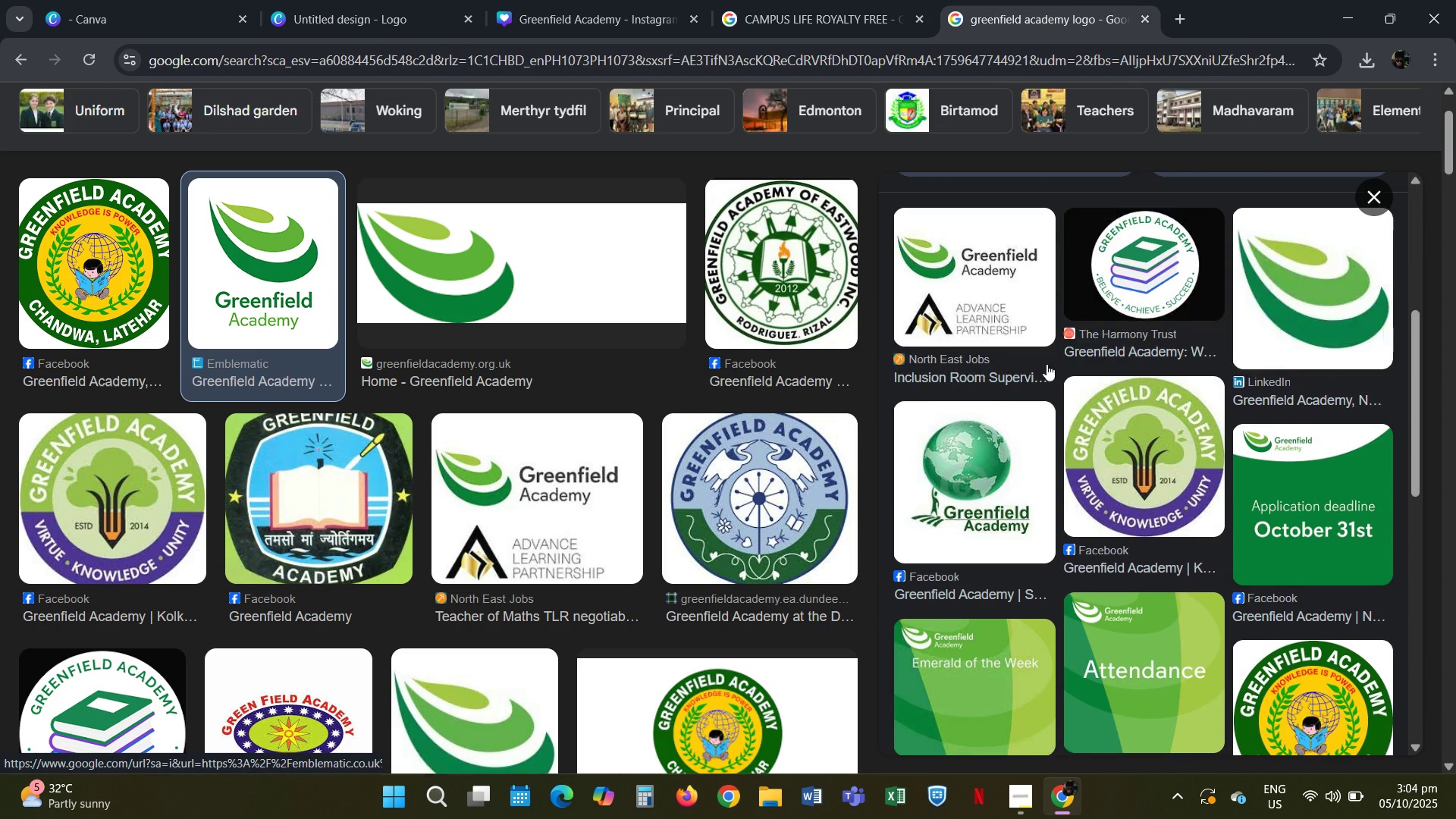 
scroll: coordinate [1024, 479], scroll_direction: down, amount: 4.0
 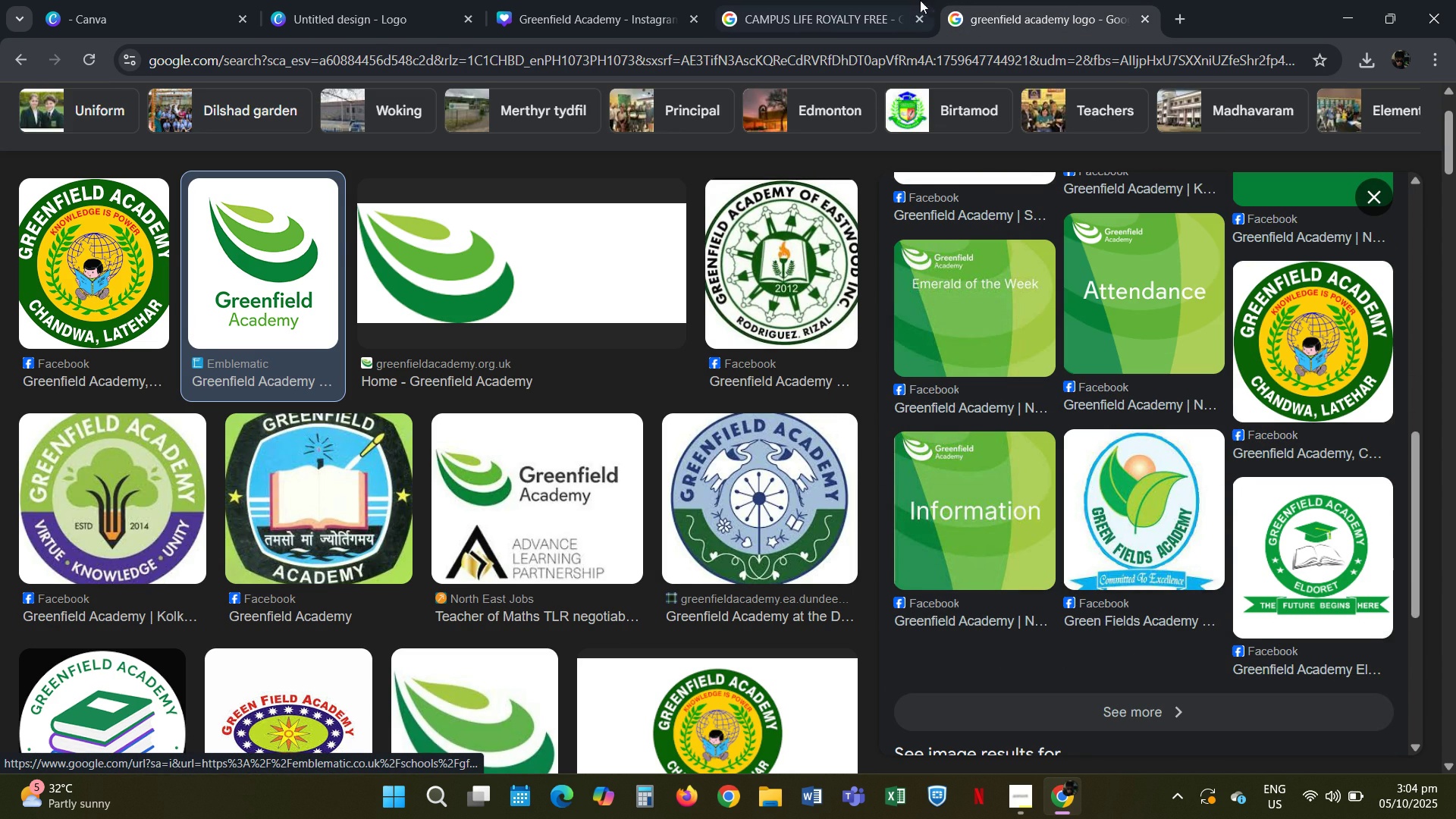 
left_click([808, 0])
 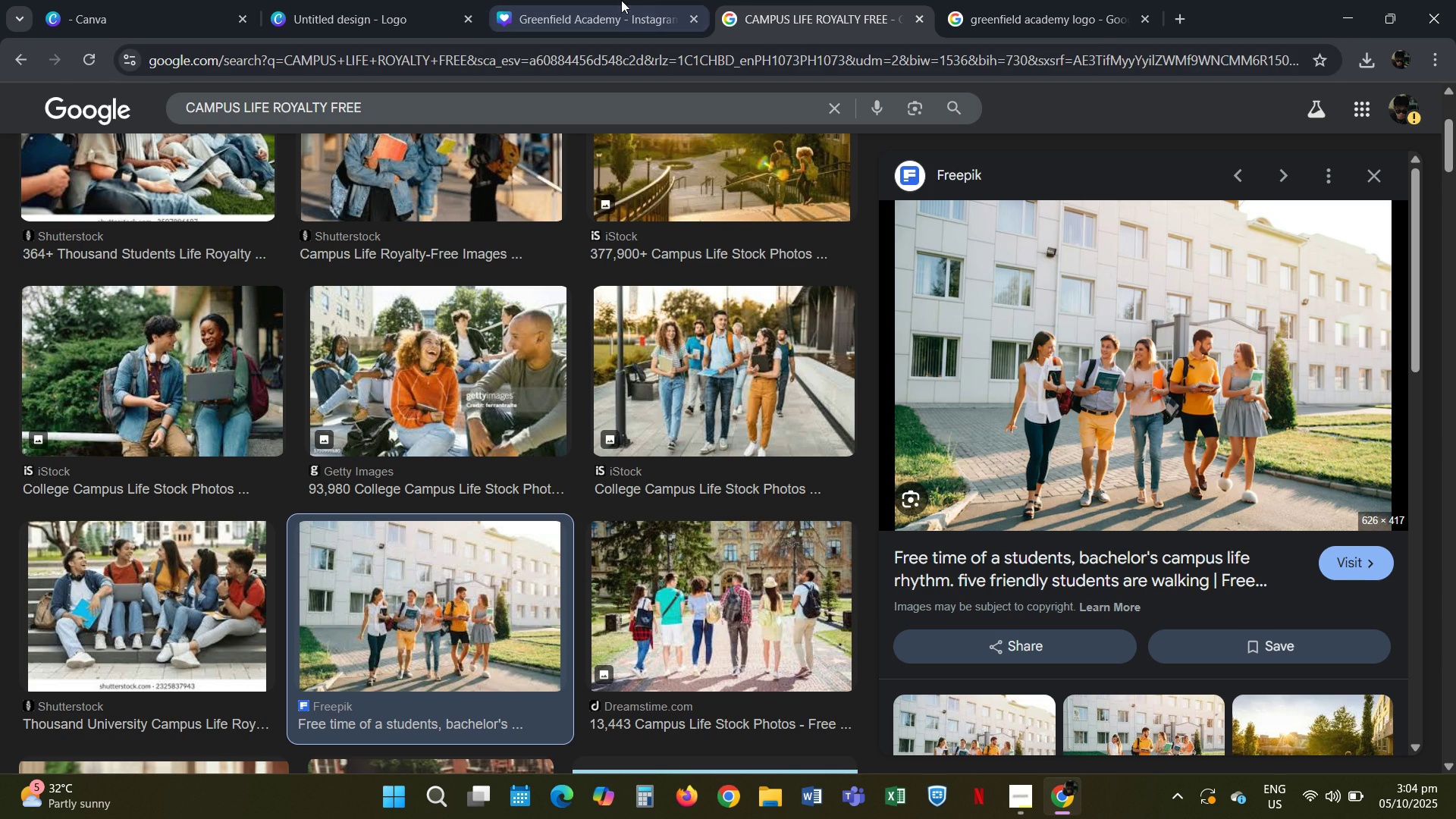 
left_click([621, 0])
 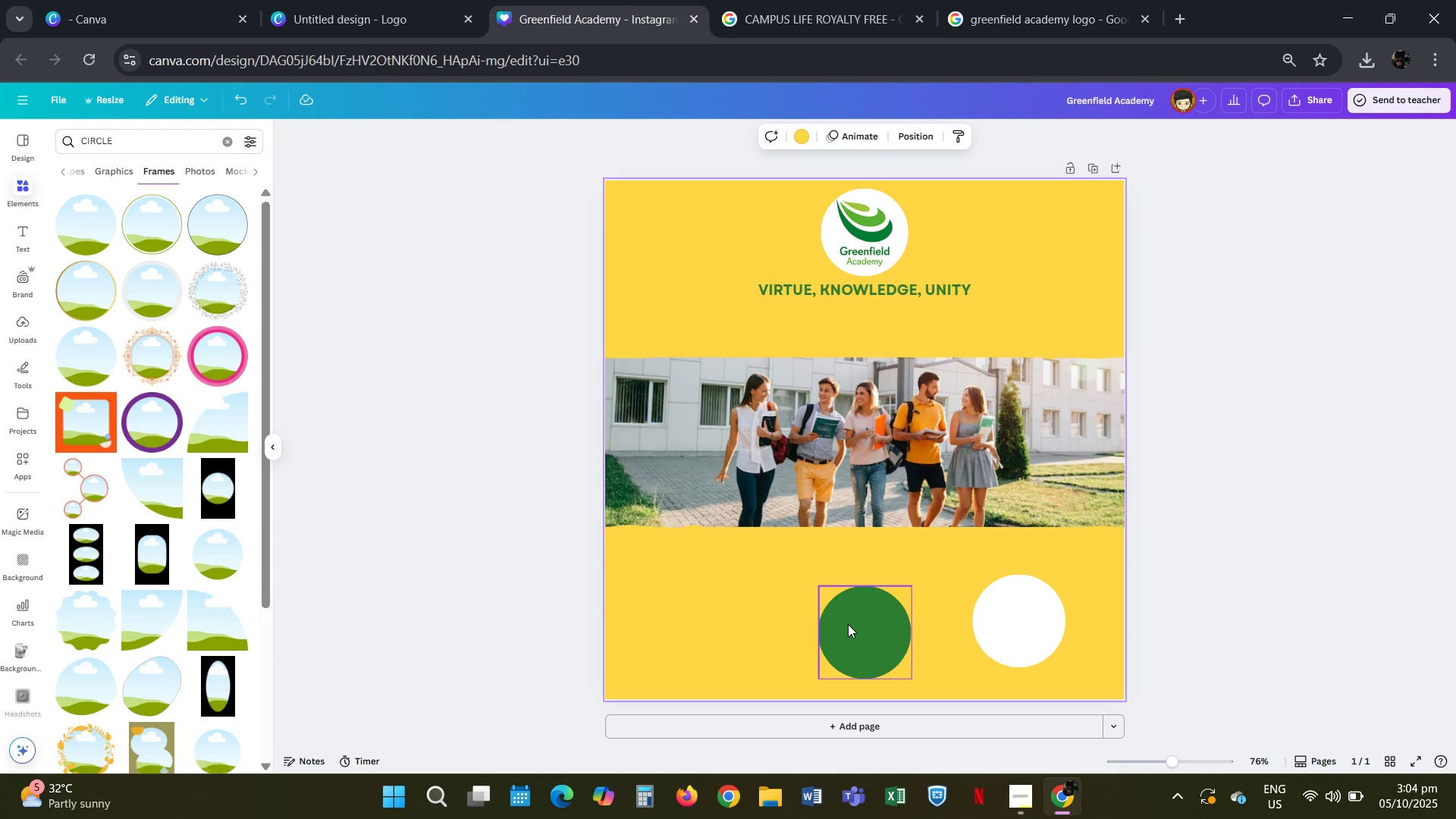 
left_click([848, 630])
 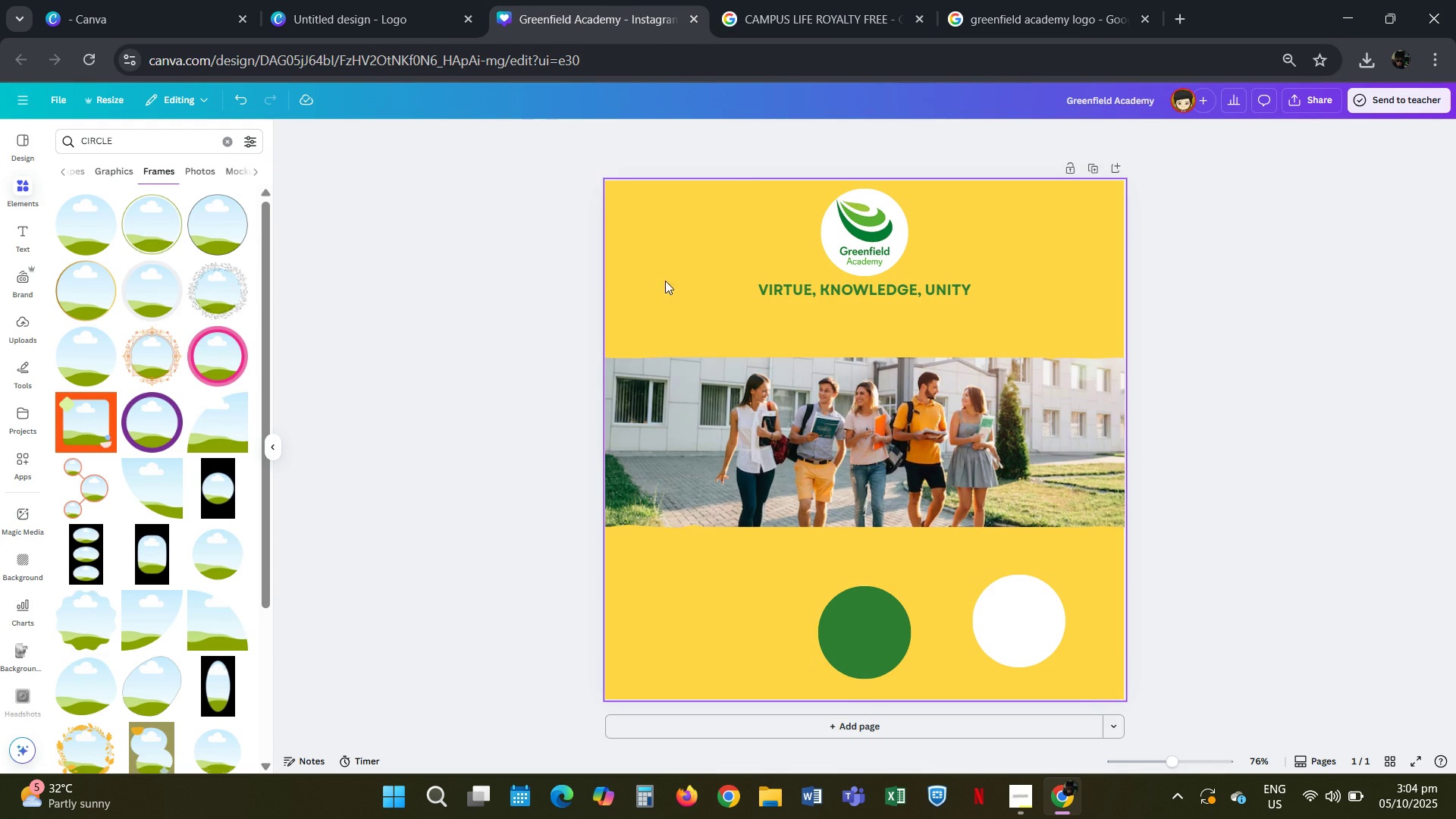 
left_click([654, 239])
 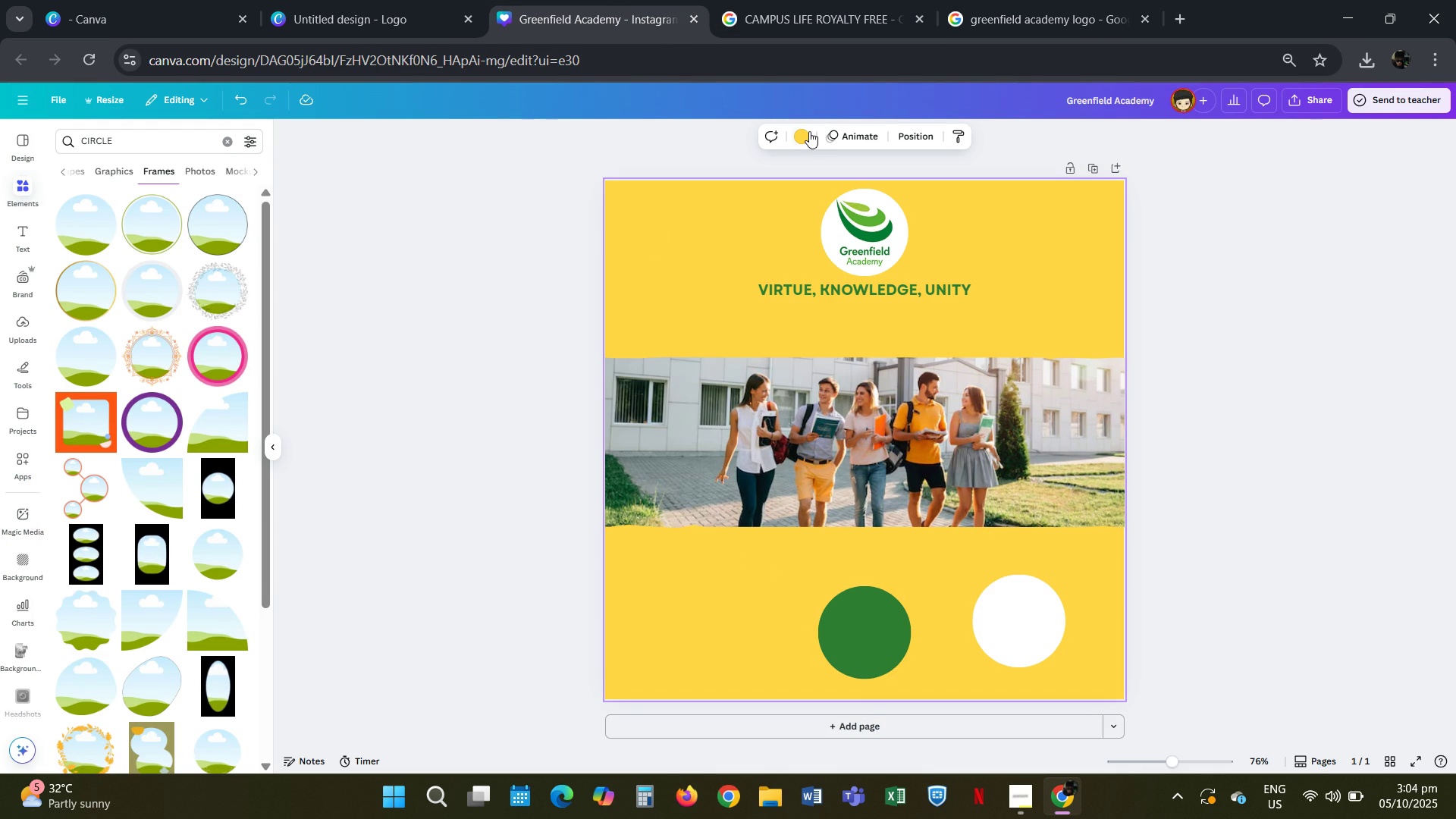 
left_click([808, 135])
 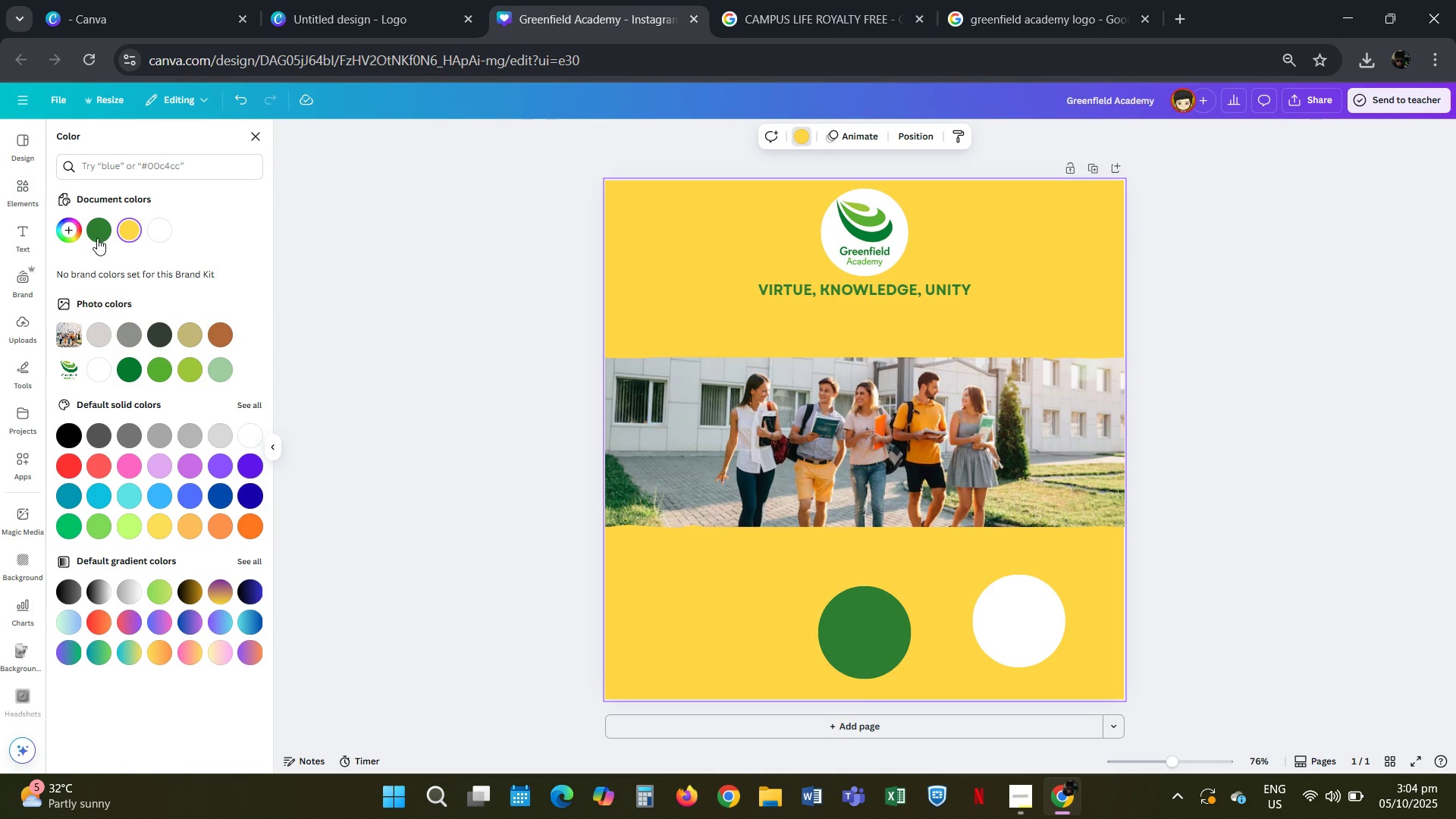 
left_click([97, 237])
 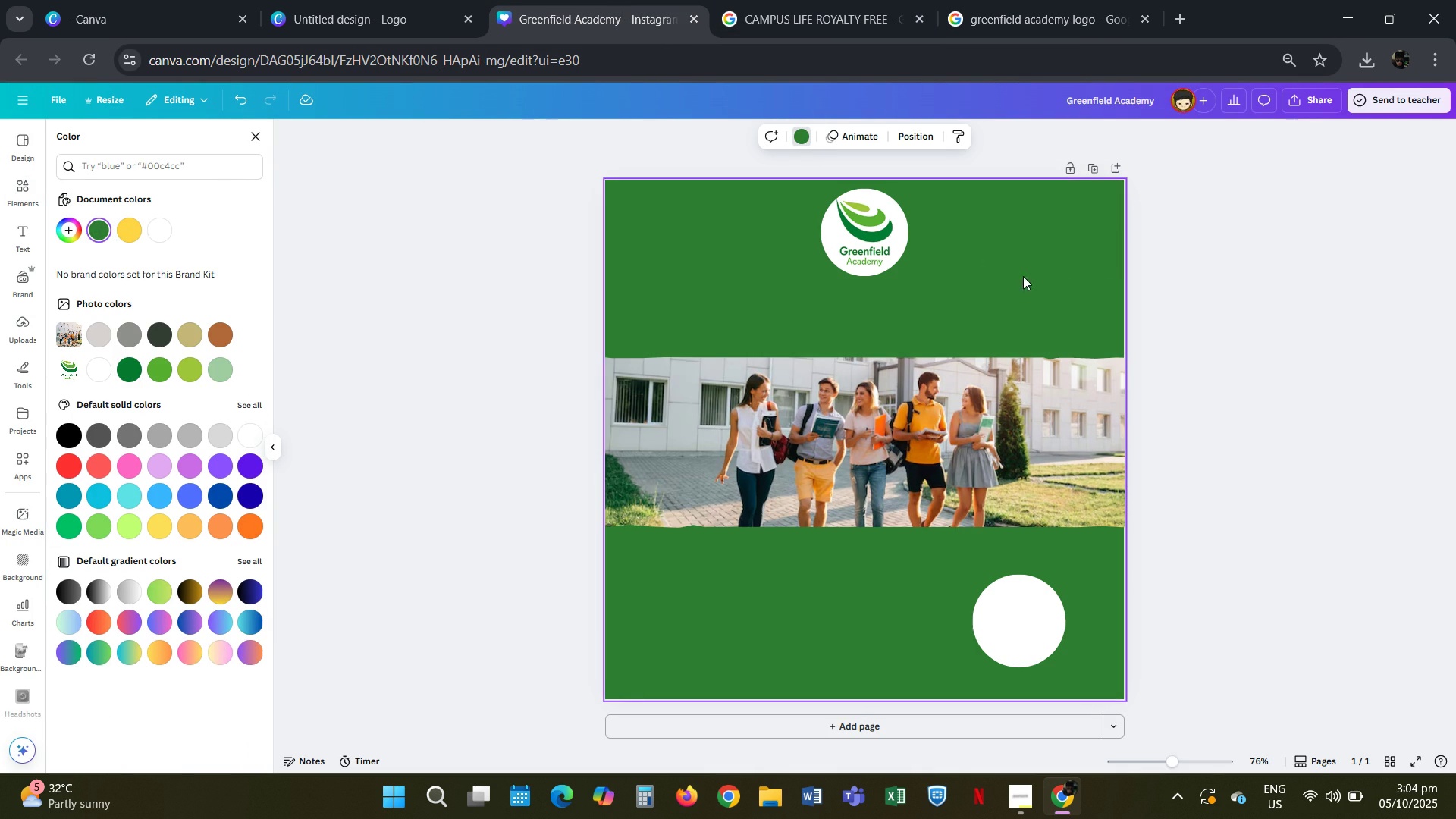 
left_click([875, 234])
 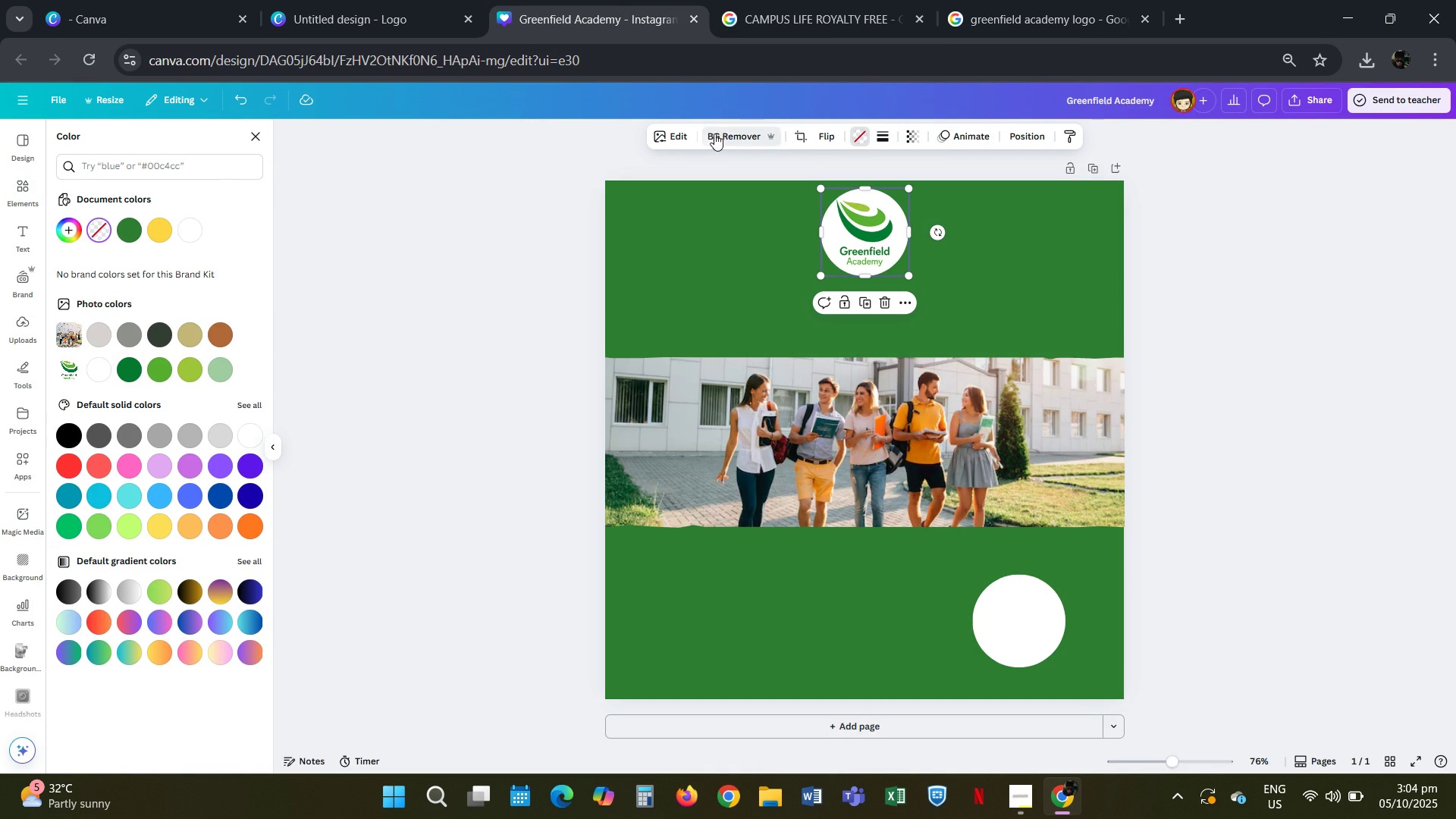 
left_click([714, 133])